 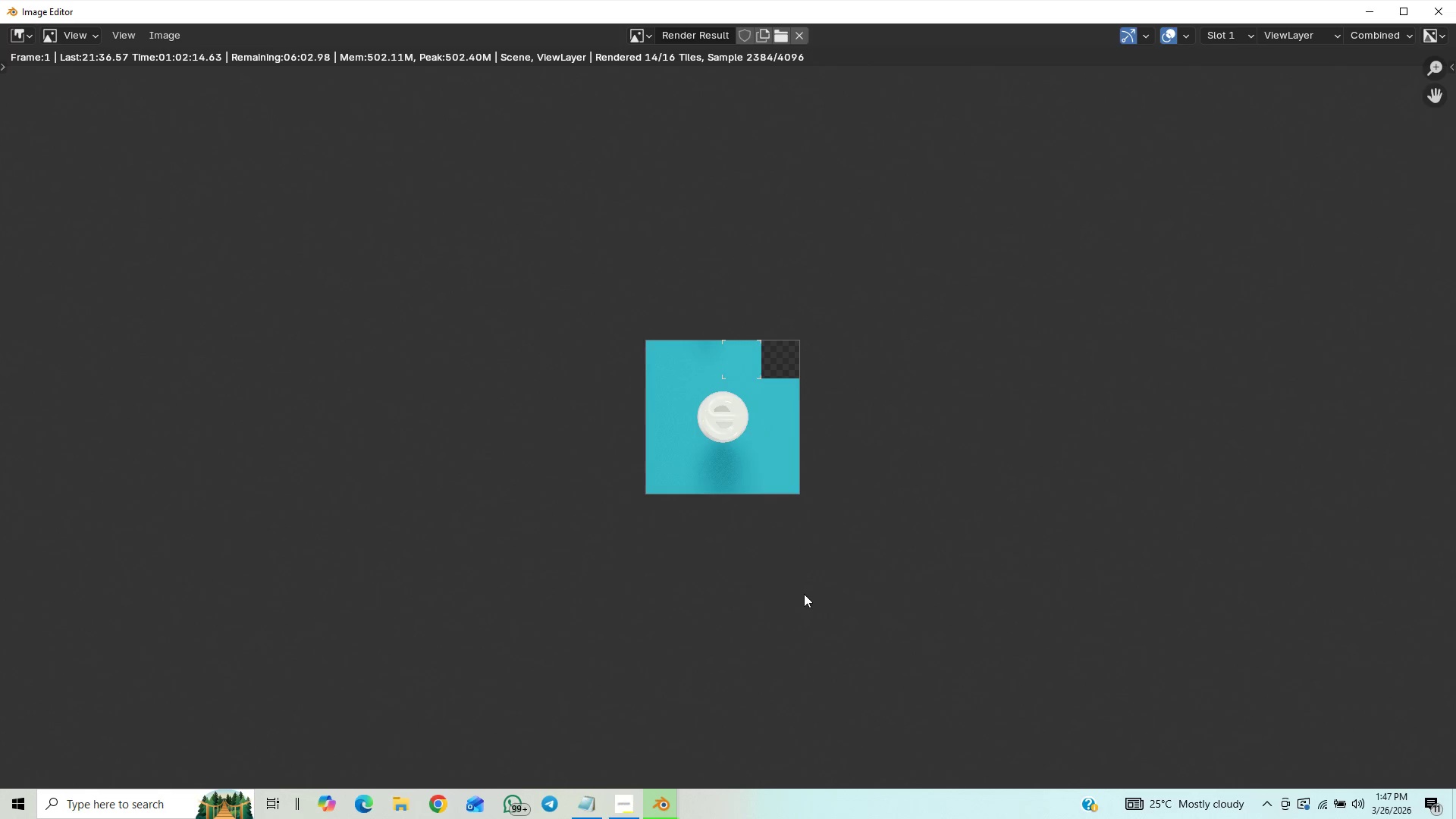 
scroll: coordinate [802, 595], scroll_direction: up, amount: 11.0
 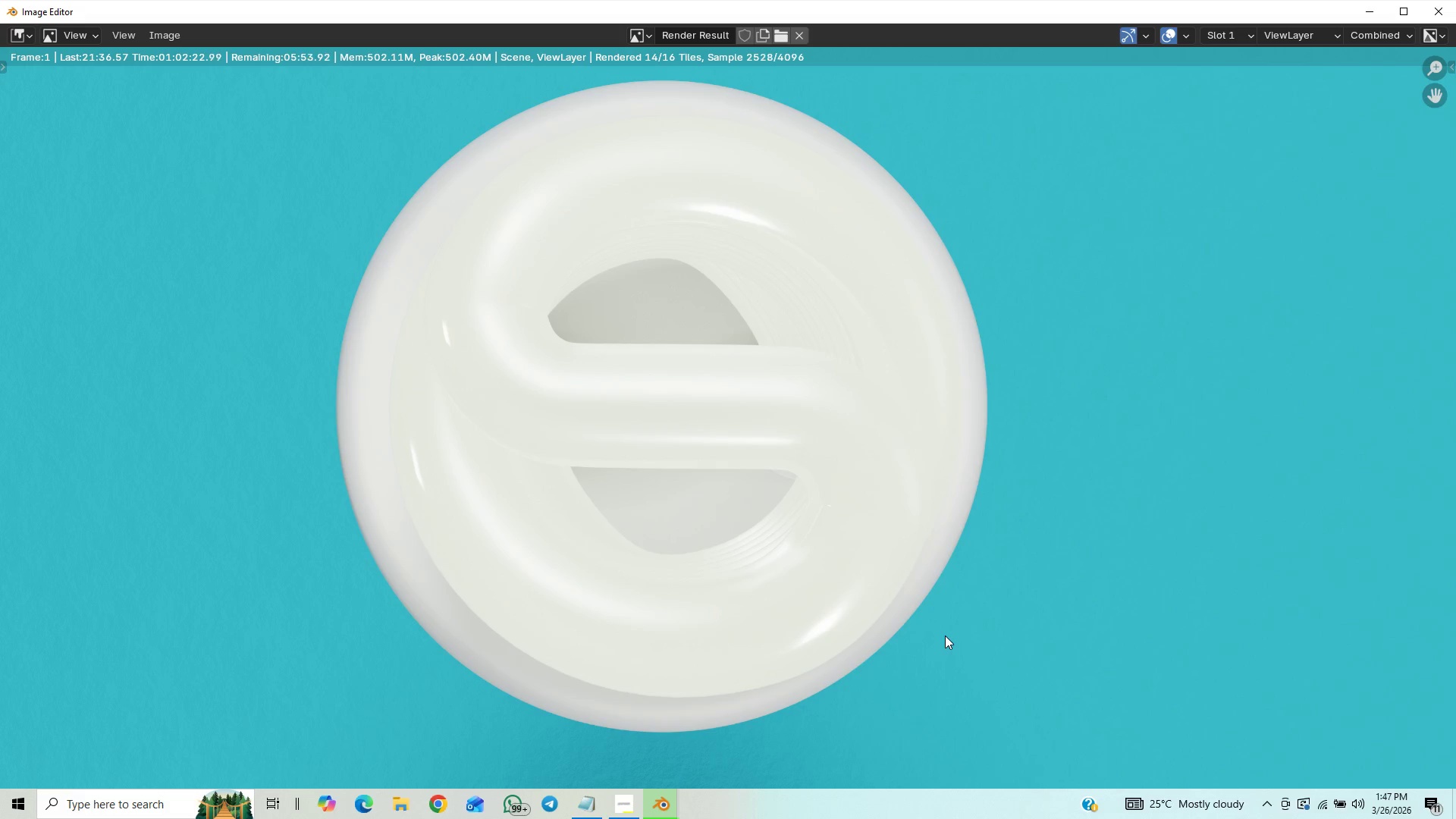 
wait(9.36)
 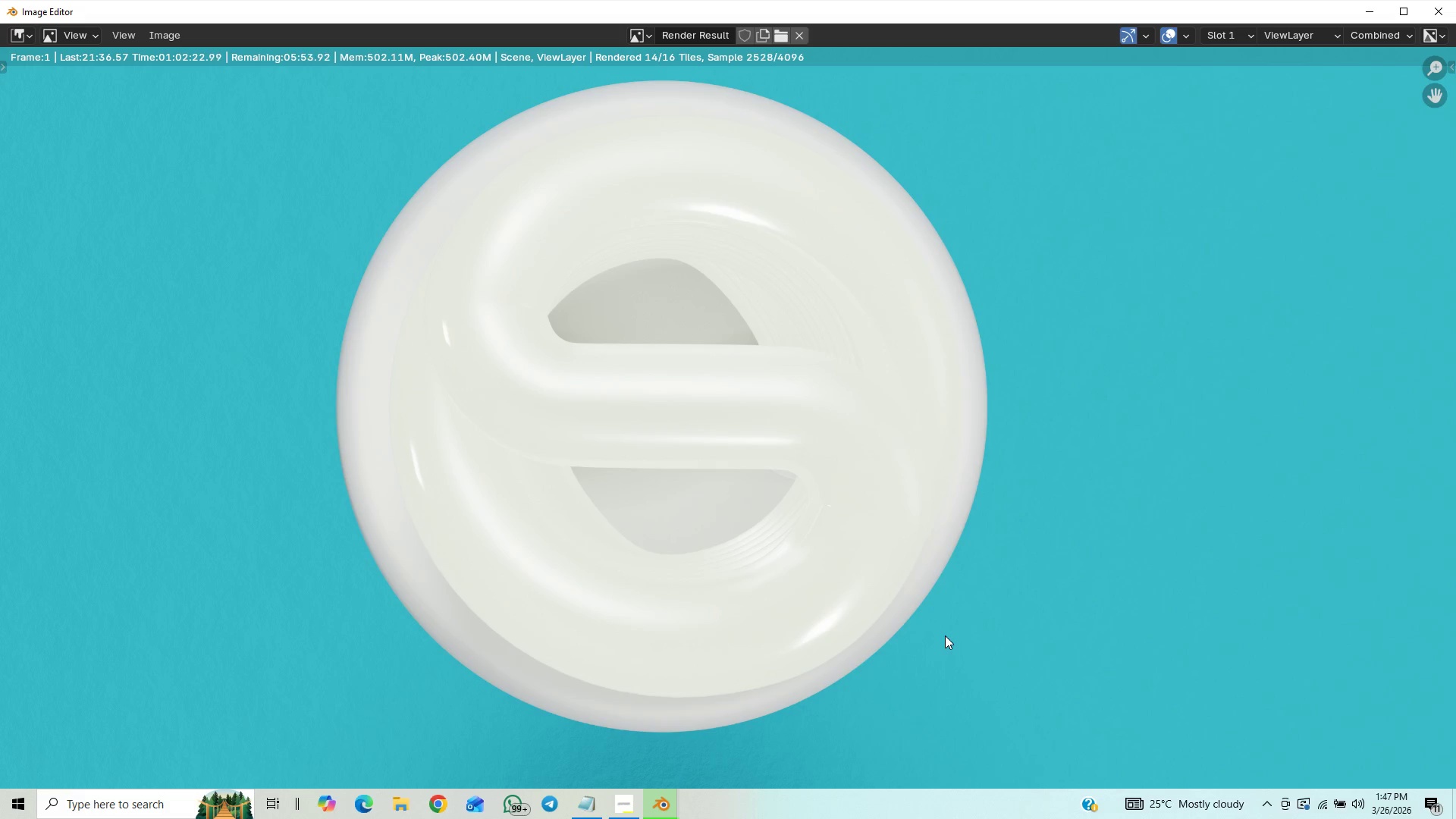 
scroll: coordinate [965, 682], scroll_direction: down, amount: 27.0
 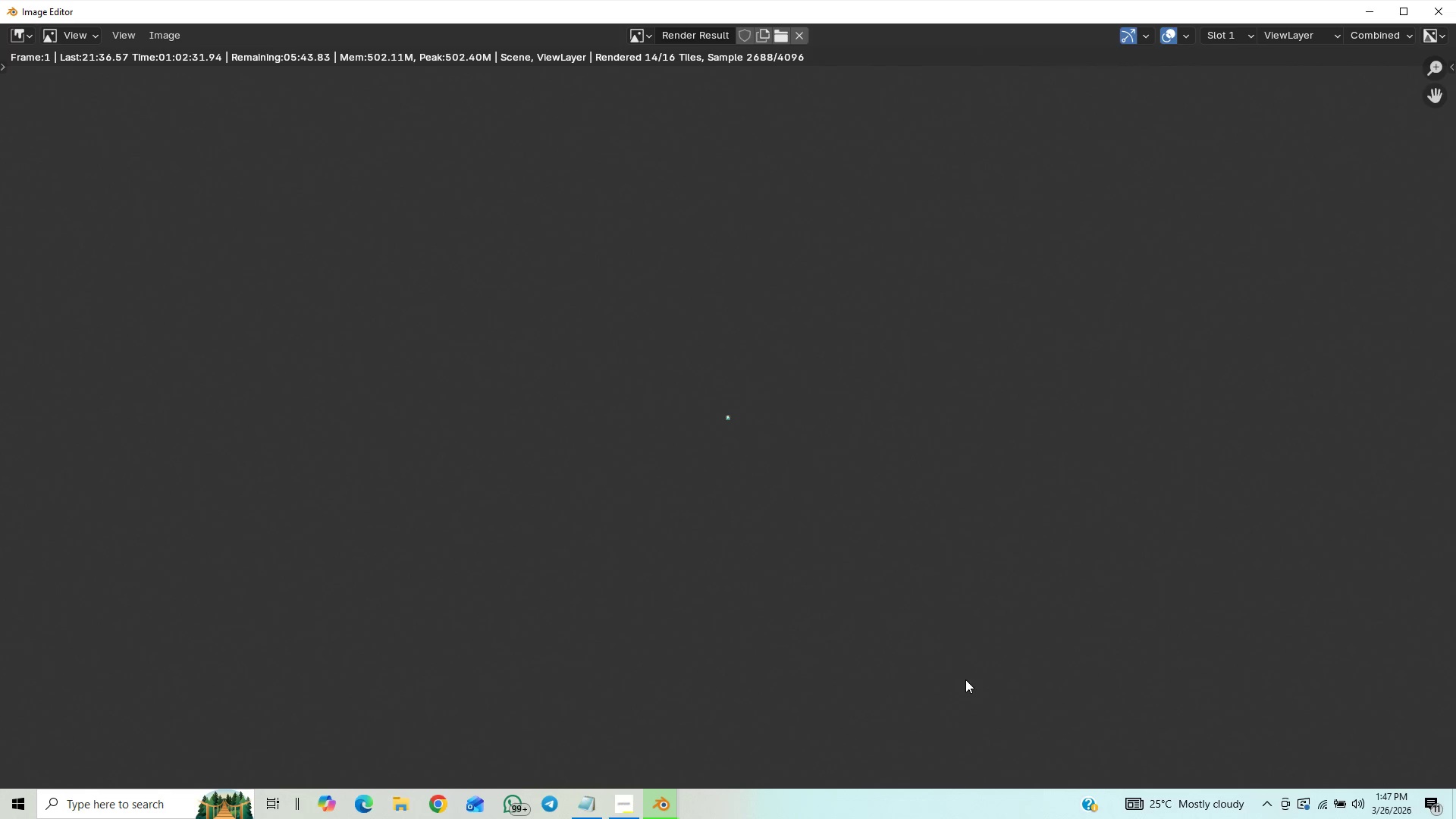 
scroll: coordinate [963, 681], scroll_direction: up, amount: 20.0
 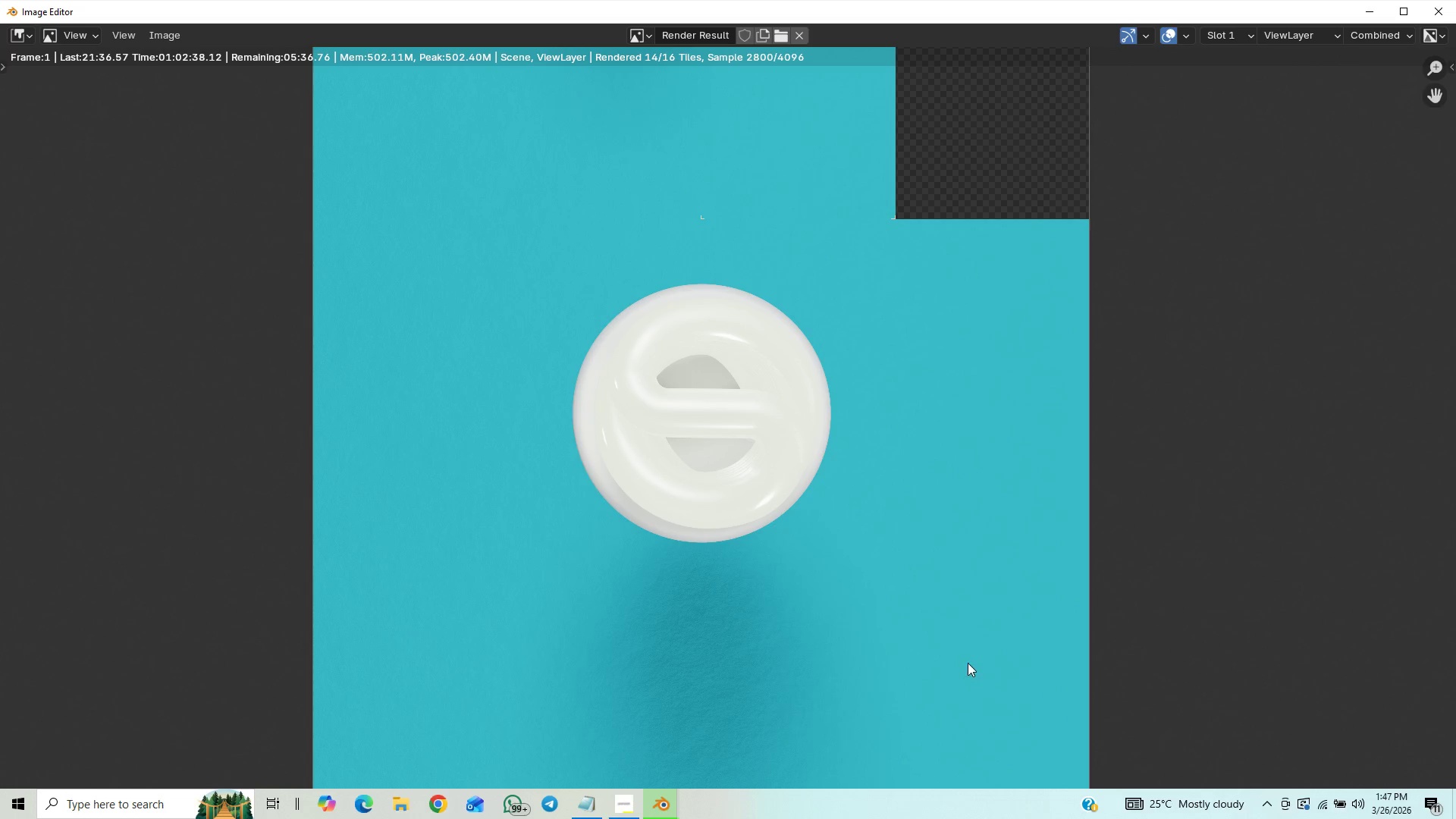 
scroll: coordinate [963, 664], scroll_direction: down, amount: 2.0
 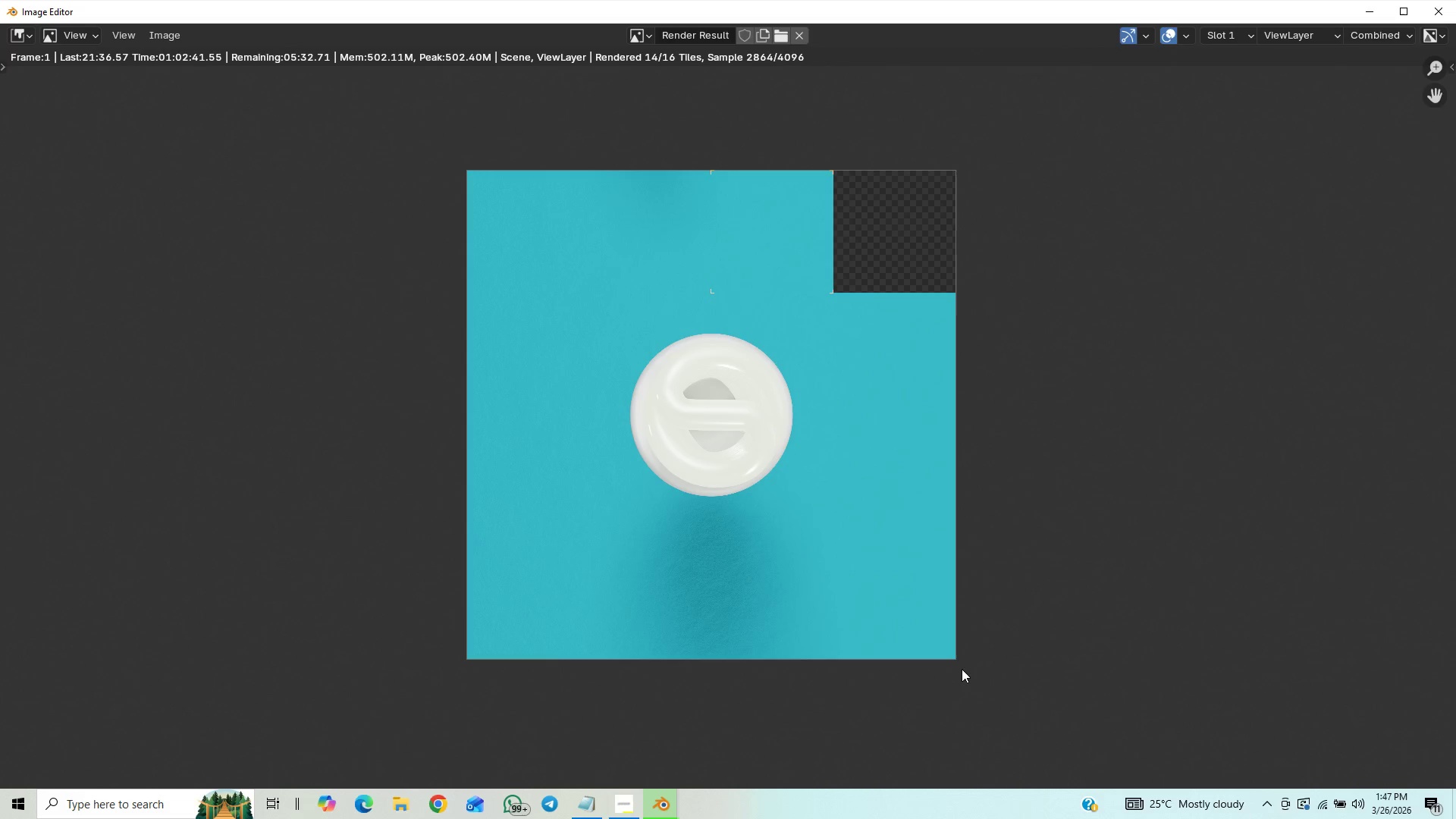 
scroll: coordinate [962, 669], scroll_direction: up, amount: 1.0
 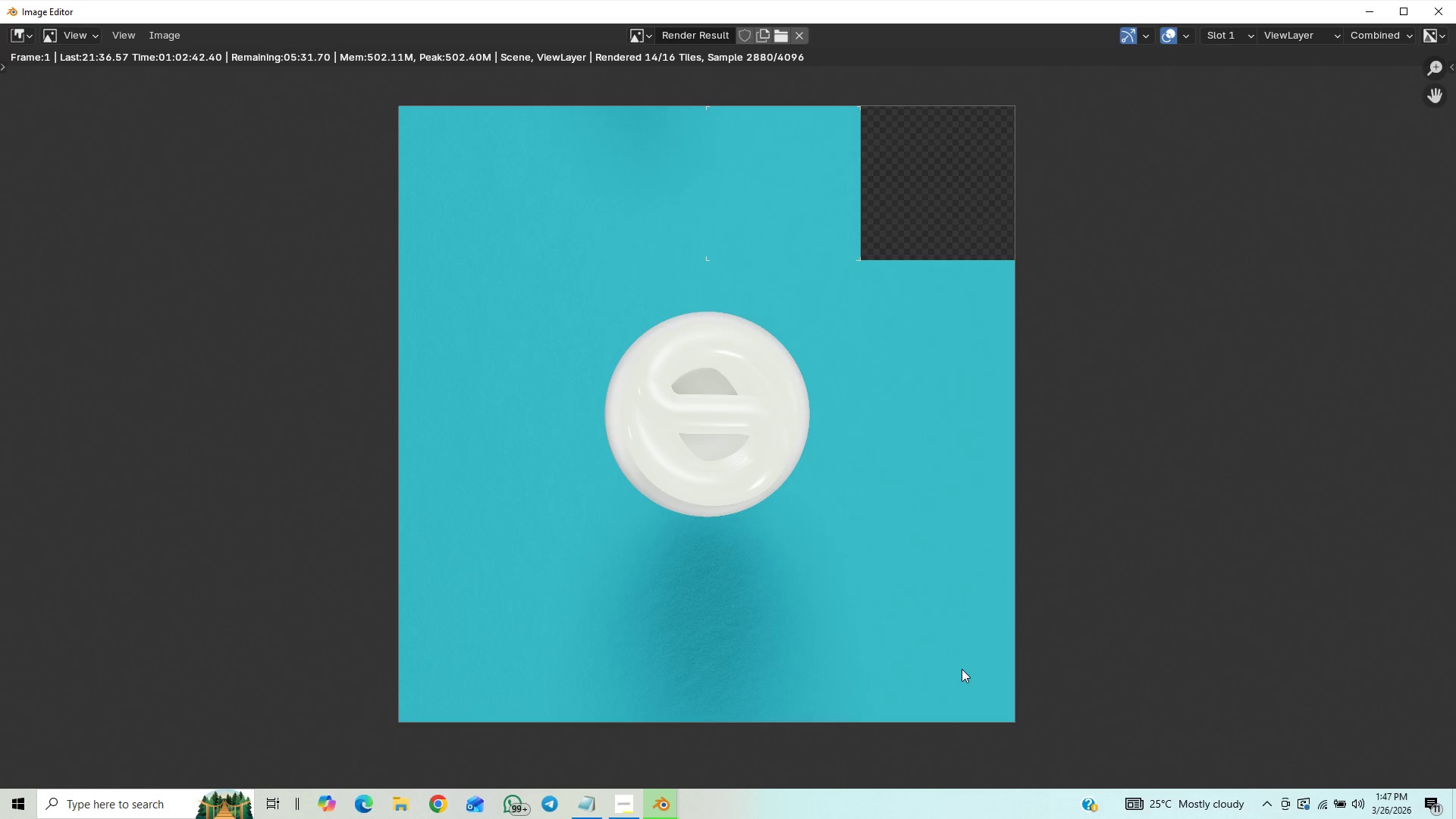 
scroll: coordinate [962, 669], scroll_direction: down, amount: 5.0
 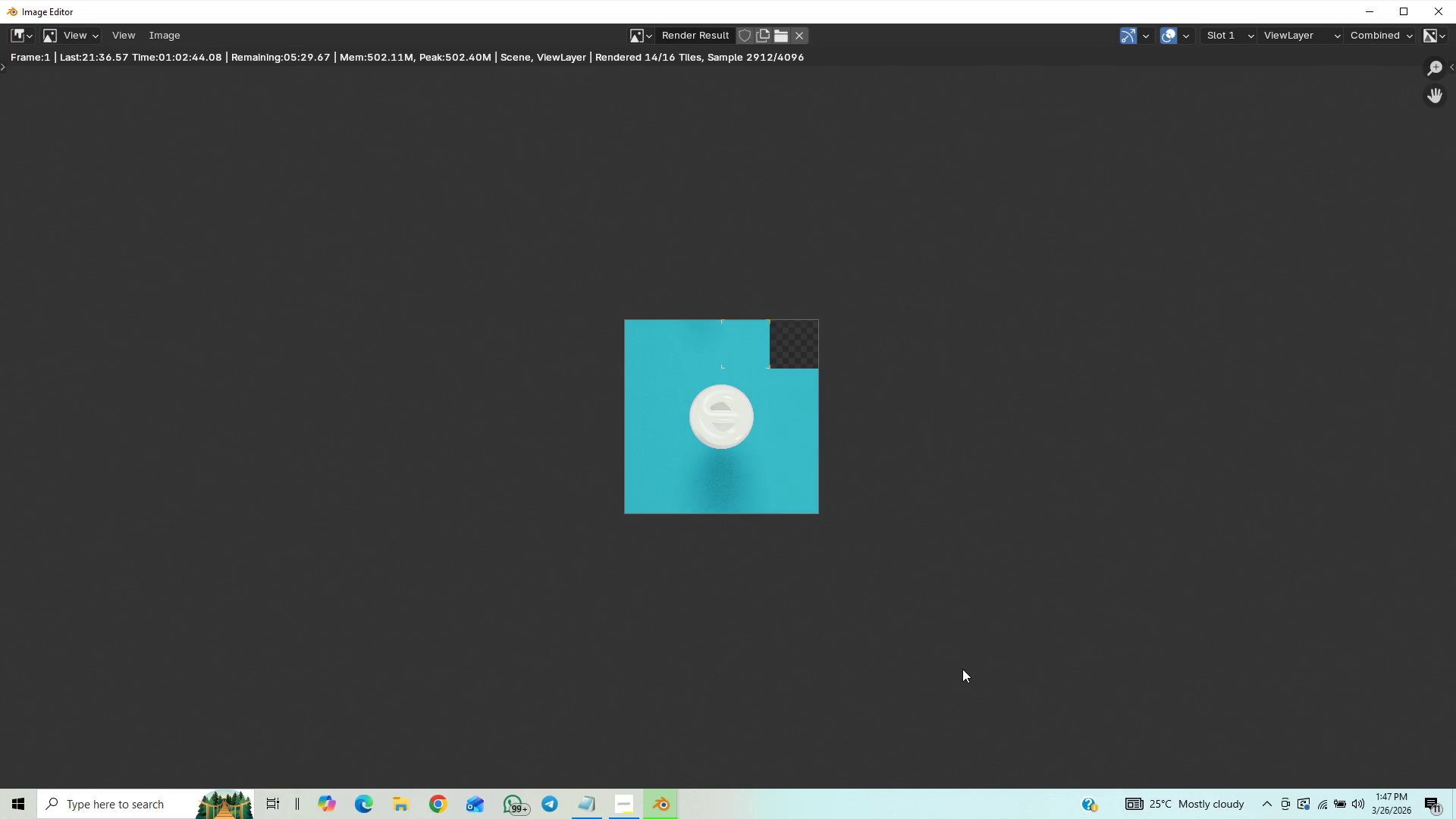 
scroll: coordinate [962, 669], scroll_direction: up, amount: 6.0
 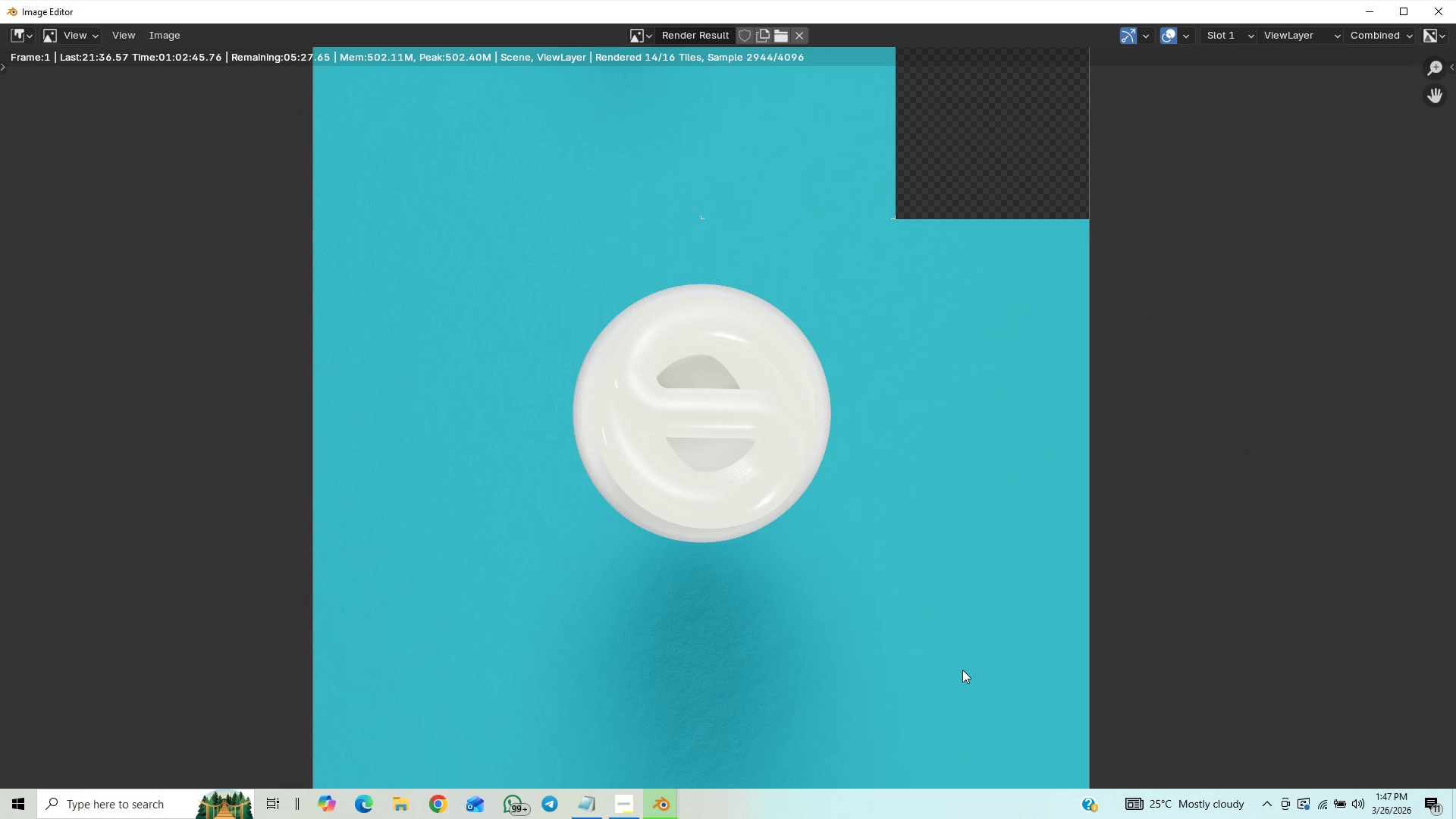 
scroll: coordinate [962, 670], scroll_direction: down, amount: 1.0
 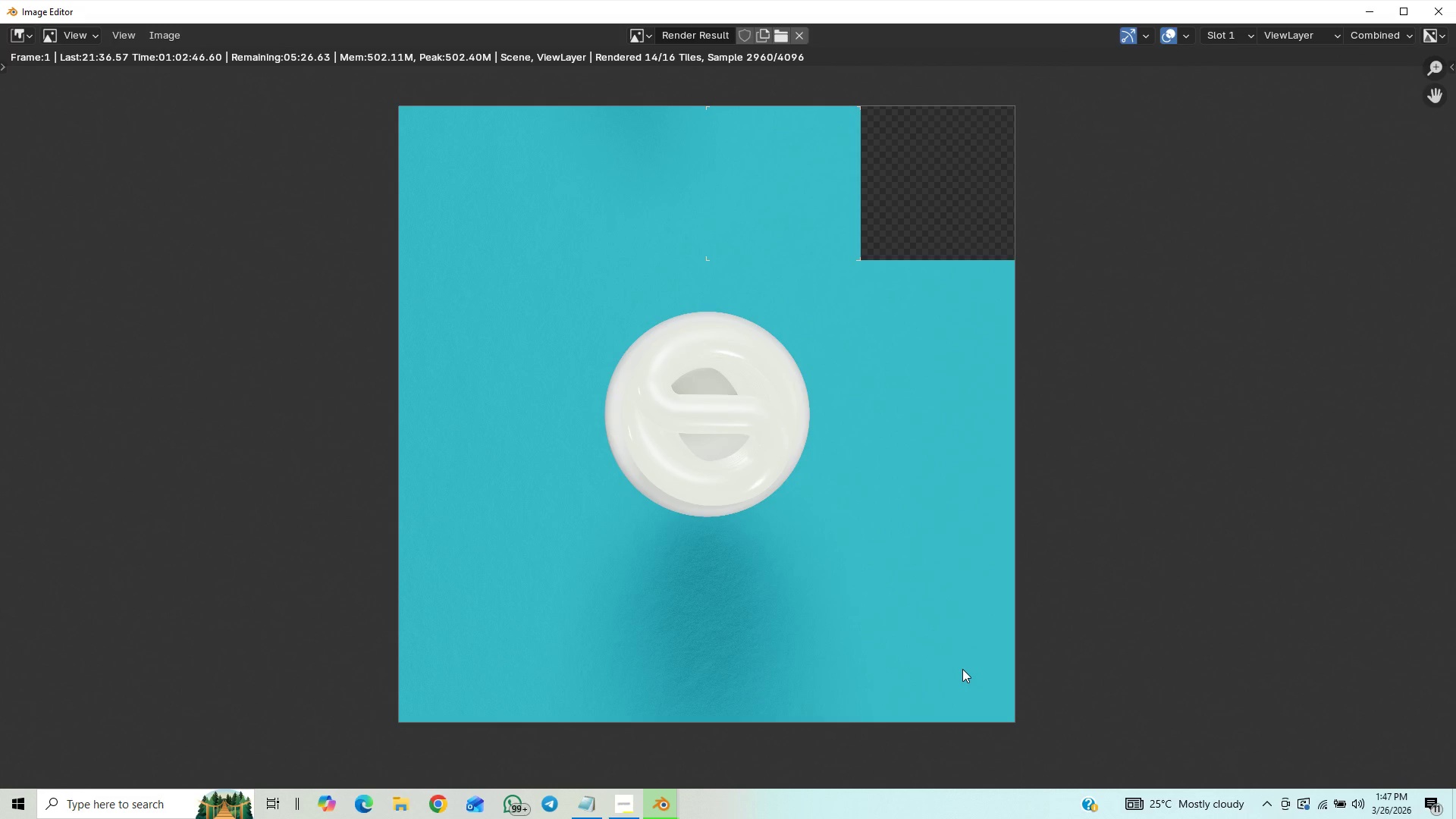 
scroll: coordinate [962, 668], scroll_direction: up, amount: 6.0
 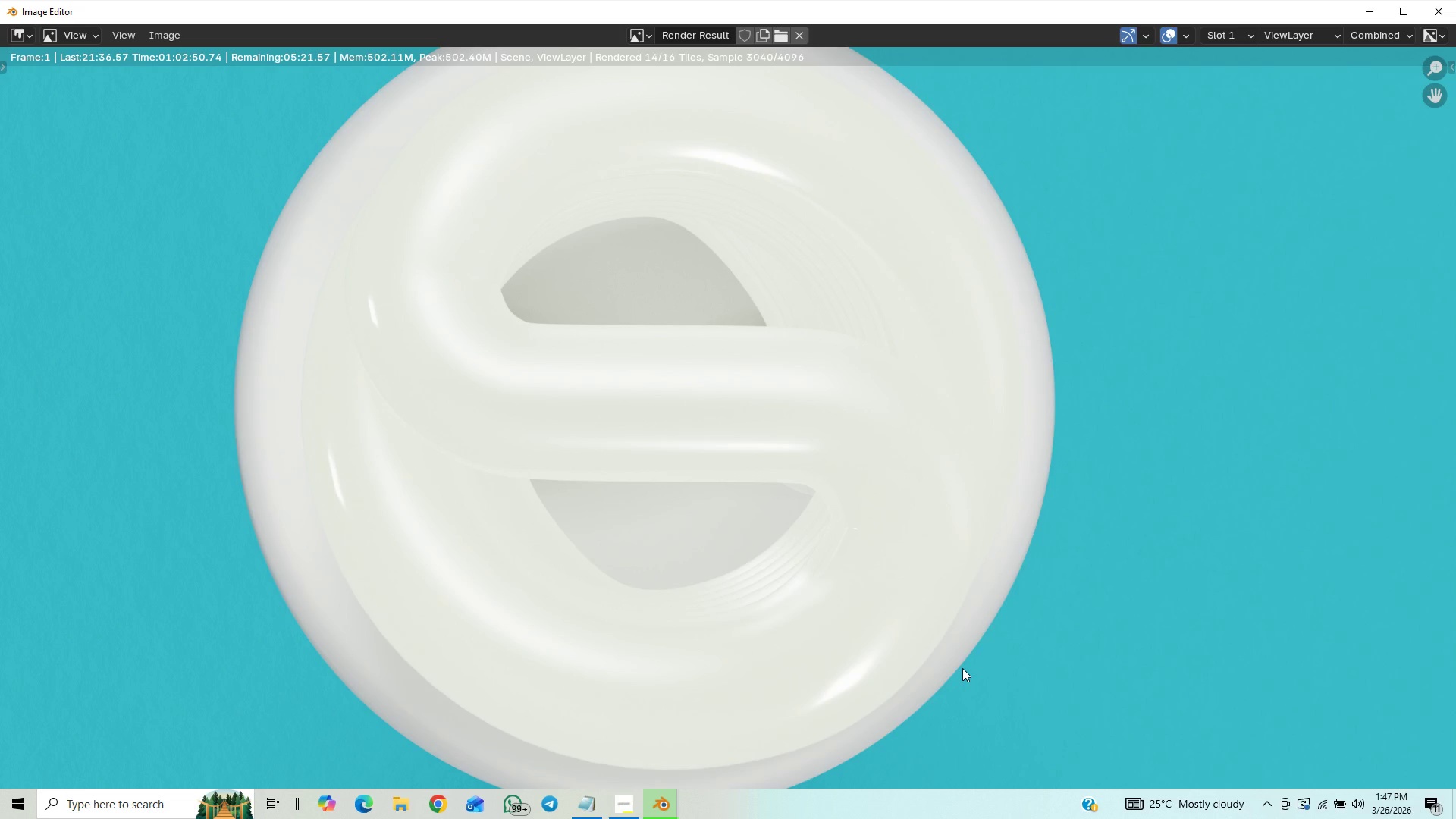 
scroll: coordinate [962, 668], scroll_direction: down, amount: 4.0
 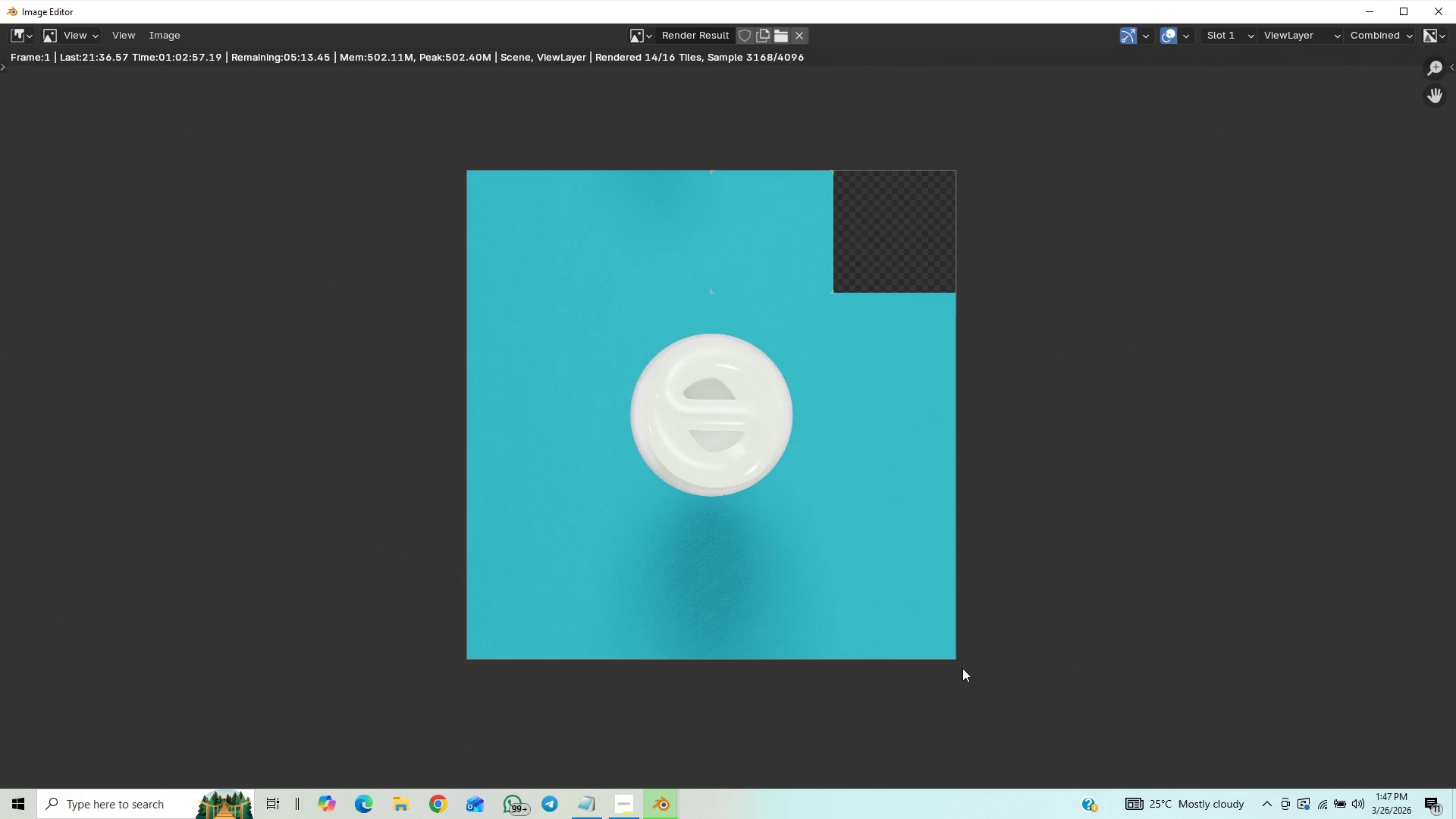 
scroll: coordinate [962, 668], scroll_direction: up, amount: 1.0
 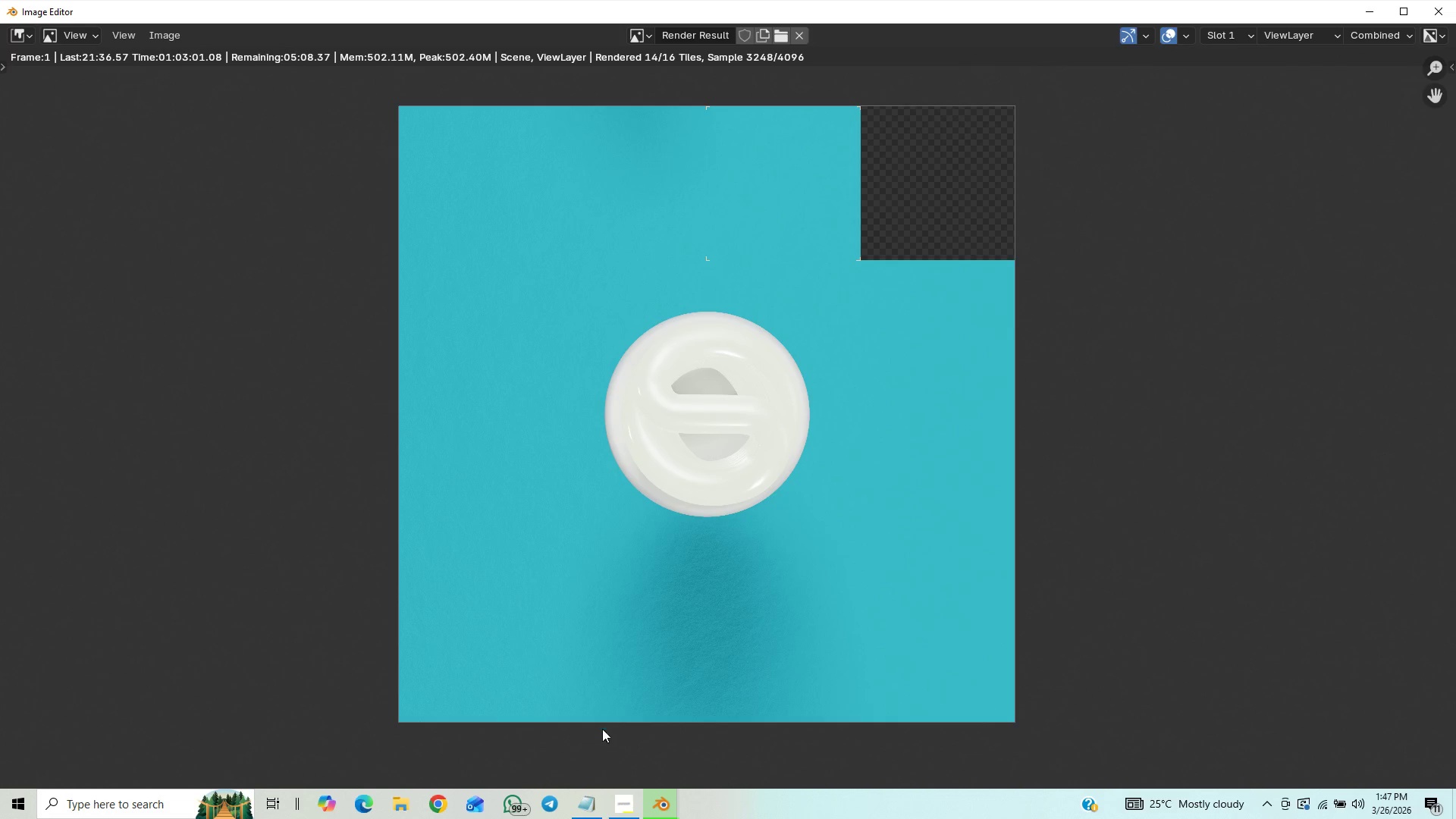 
mouse_move([621, 811])
 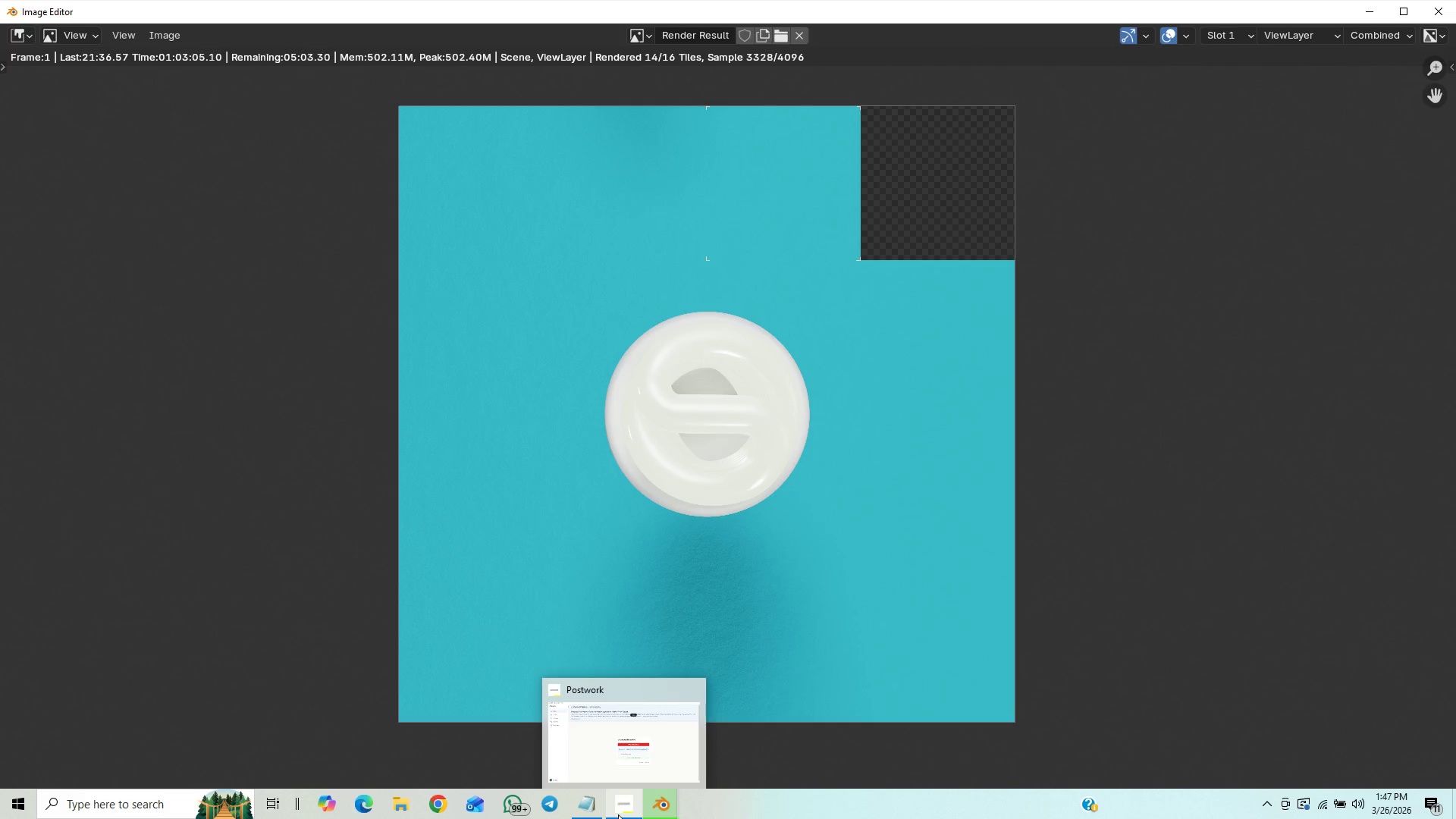 
left_click([618, 814])